 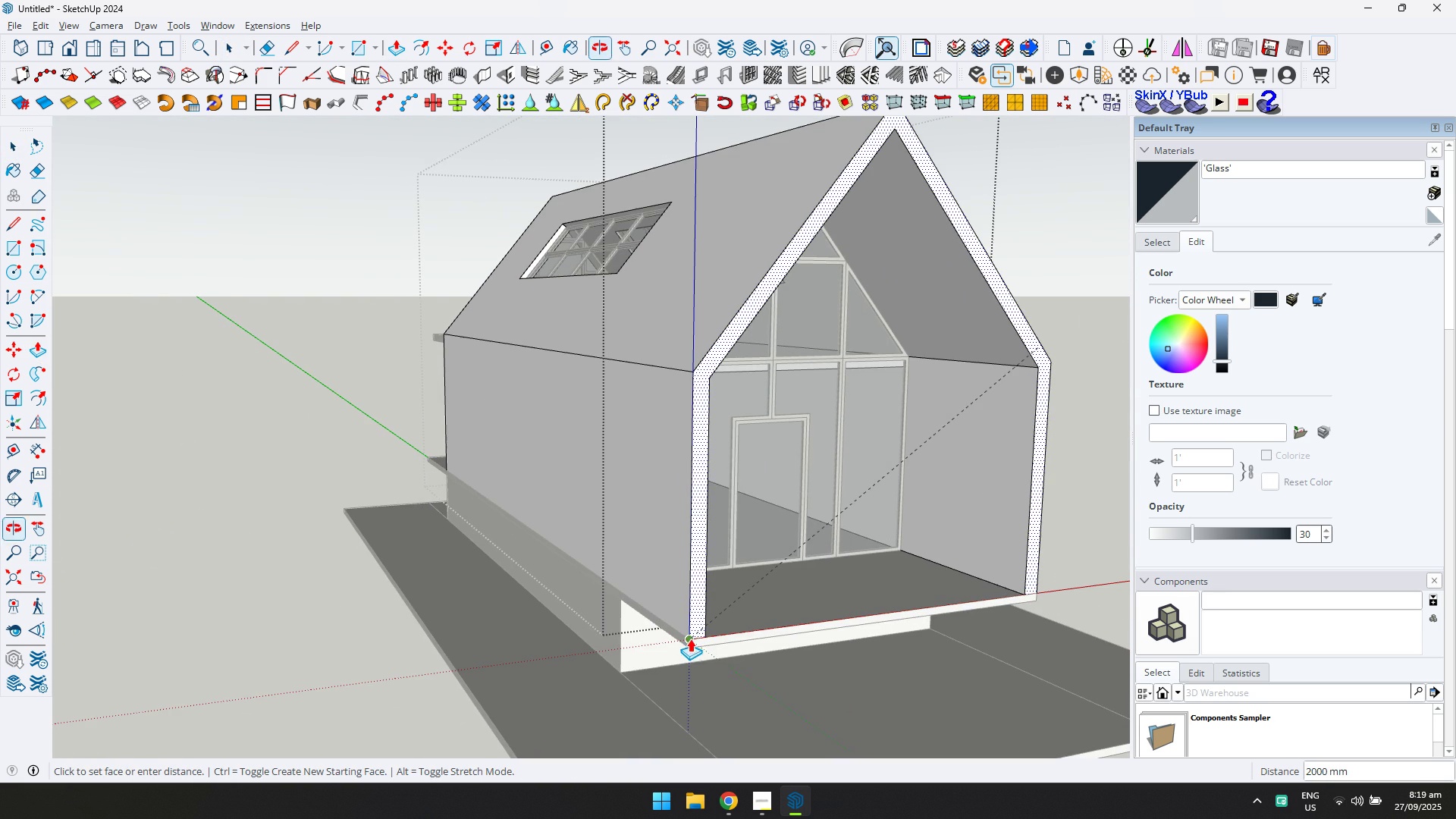 
type(1000)
 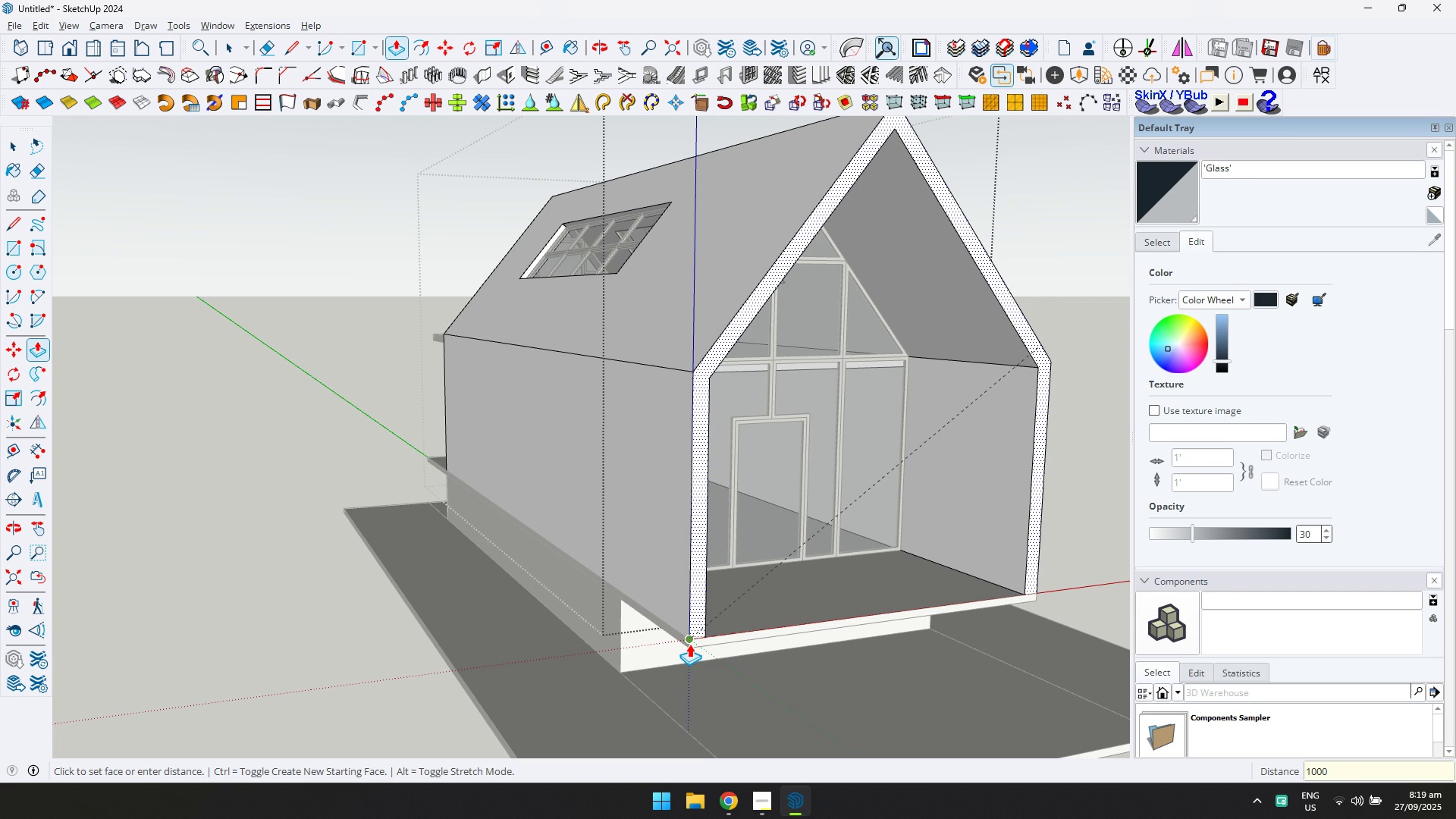 
key(Enter)
 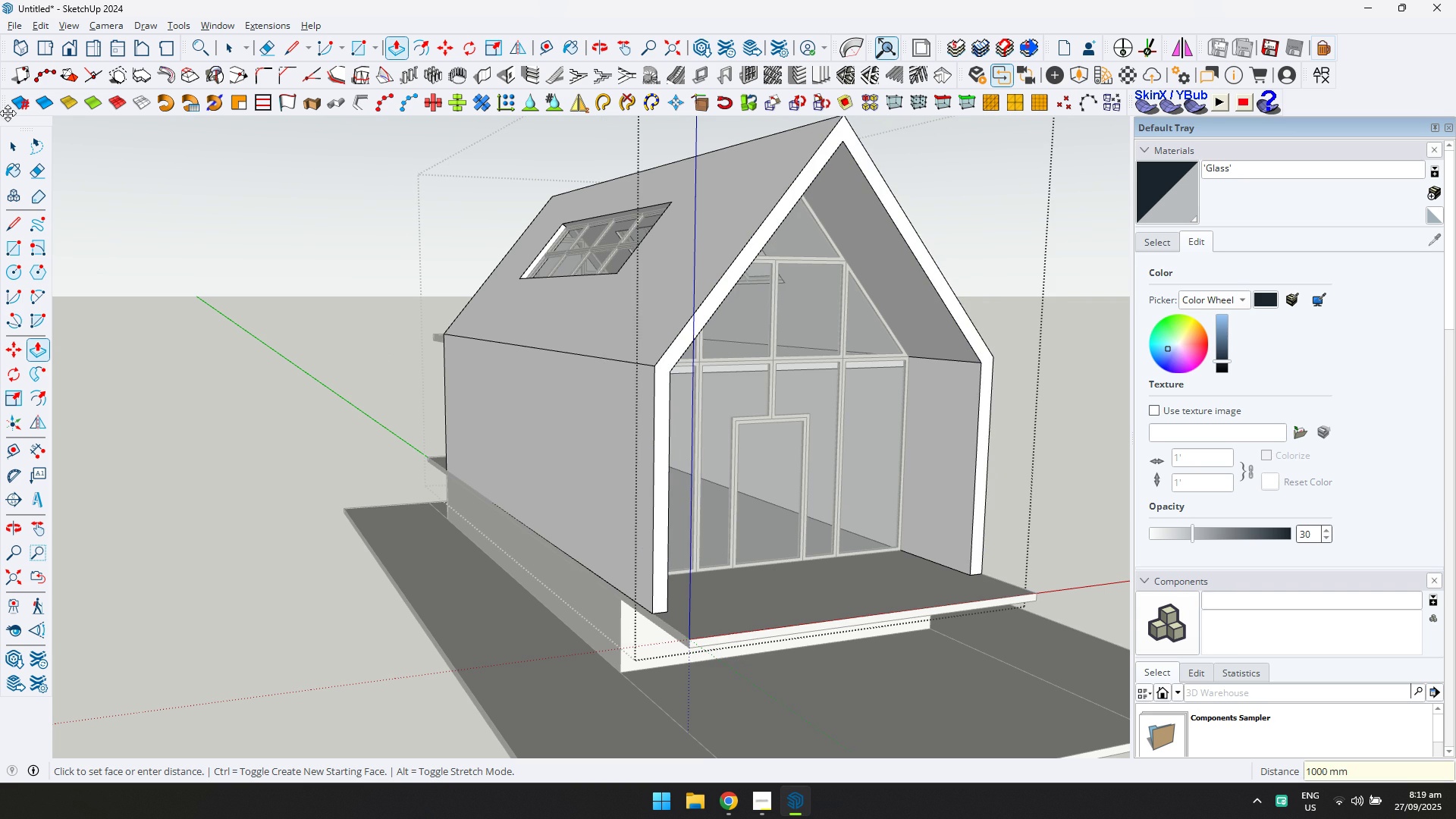 
left_click([4, 150])
 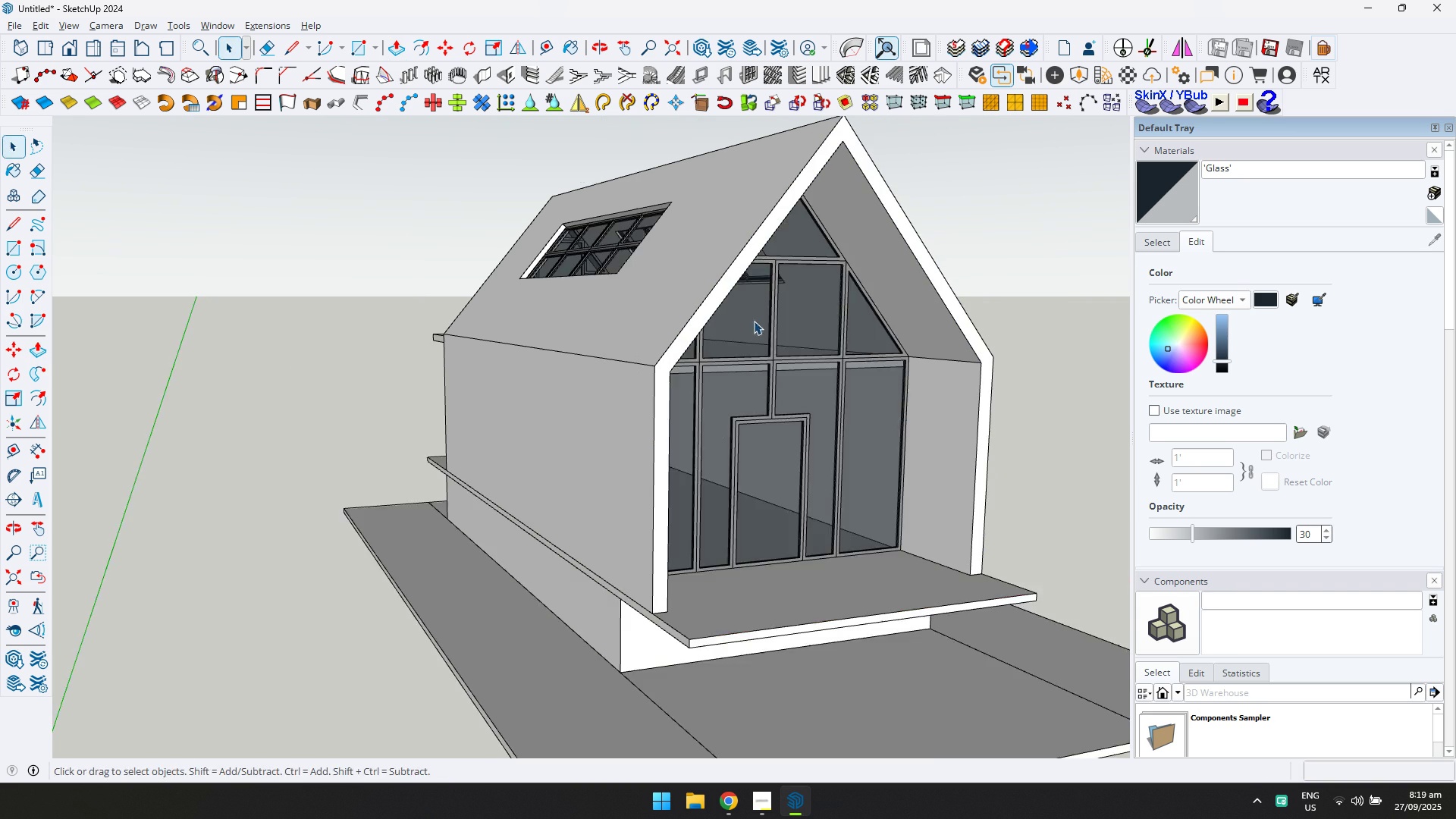 
key(Escape)
 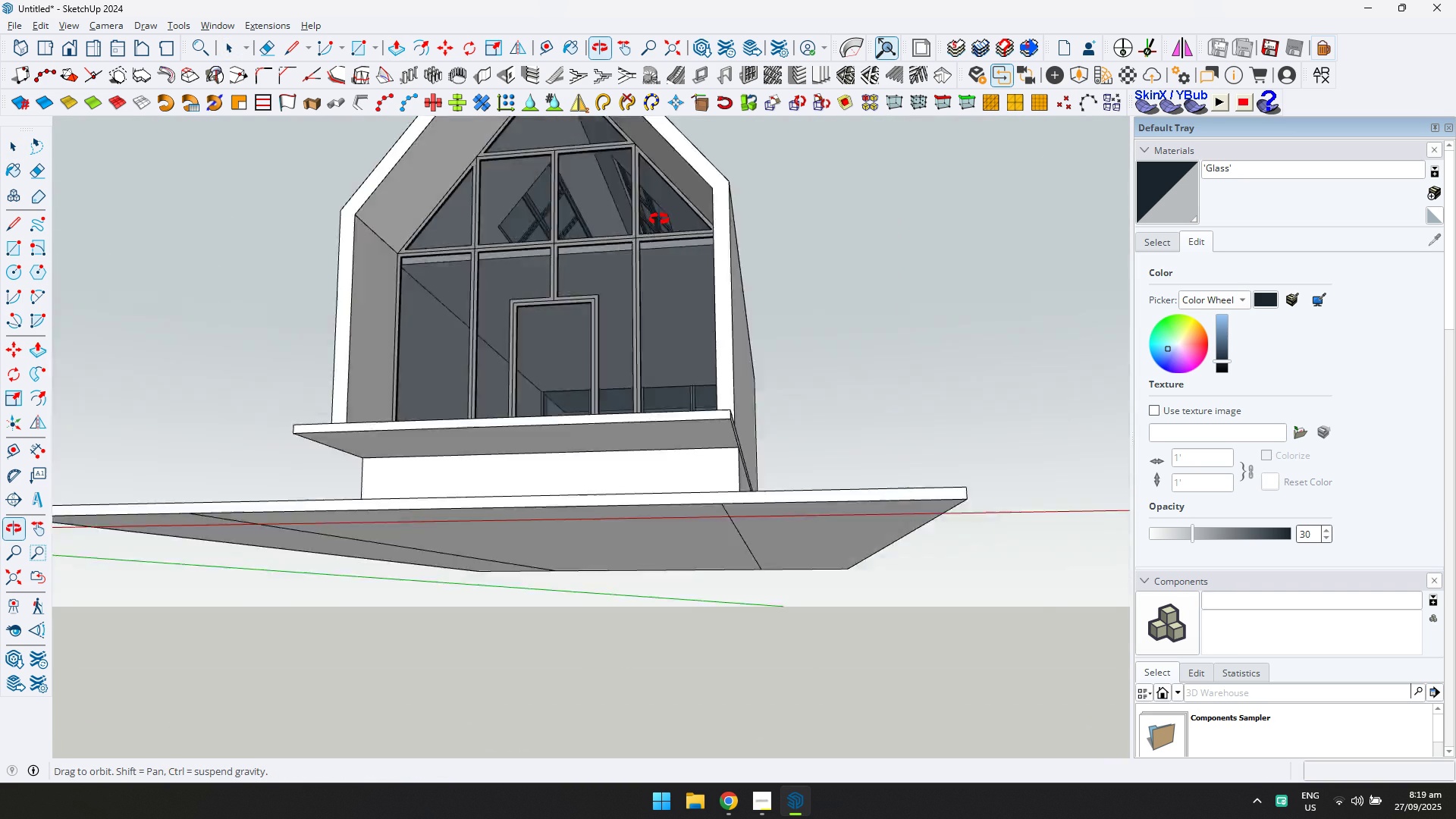 
key(Shift+ShiftLeft)
 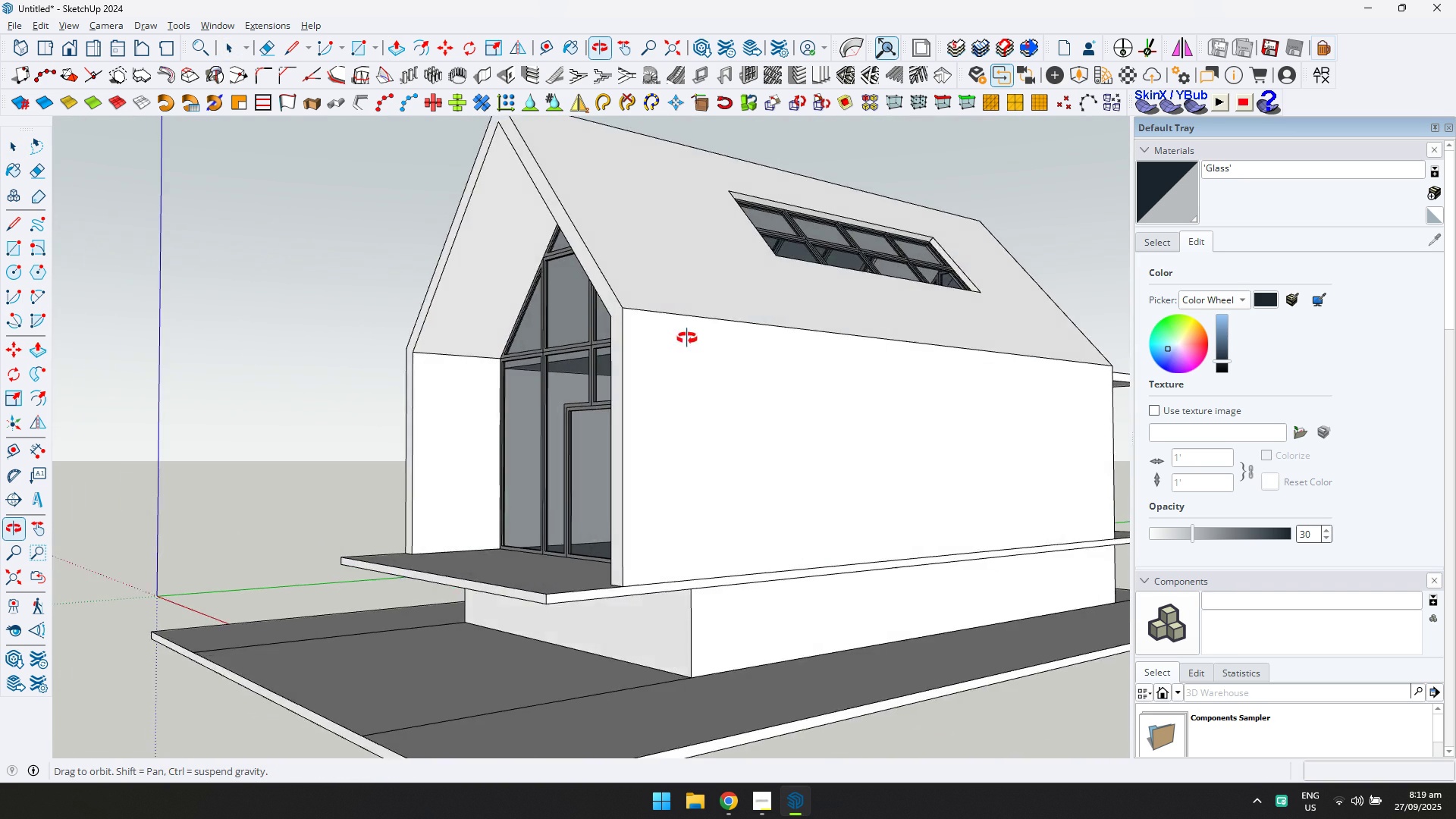 
scroll: coordinate [453, 312], scroll_direction: down, amount: 1.0
 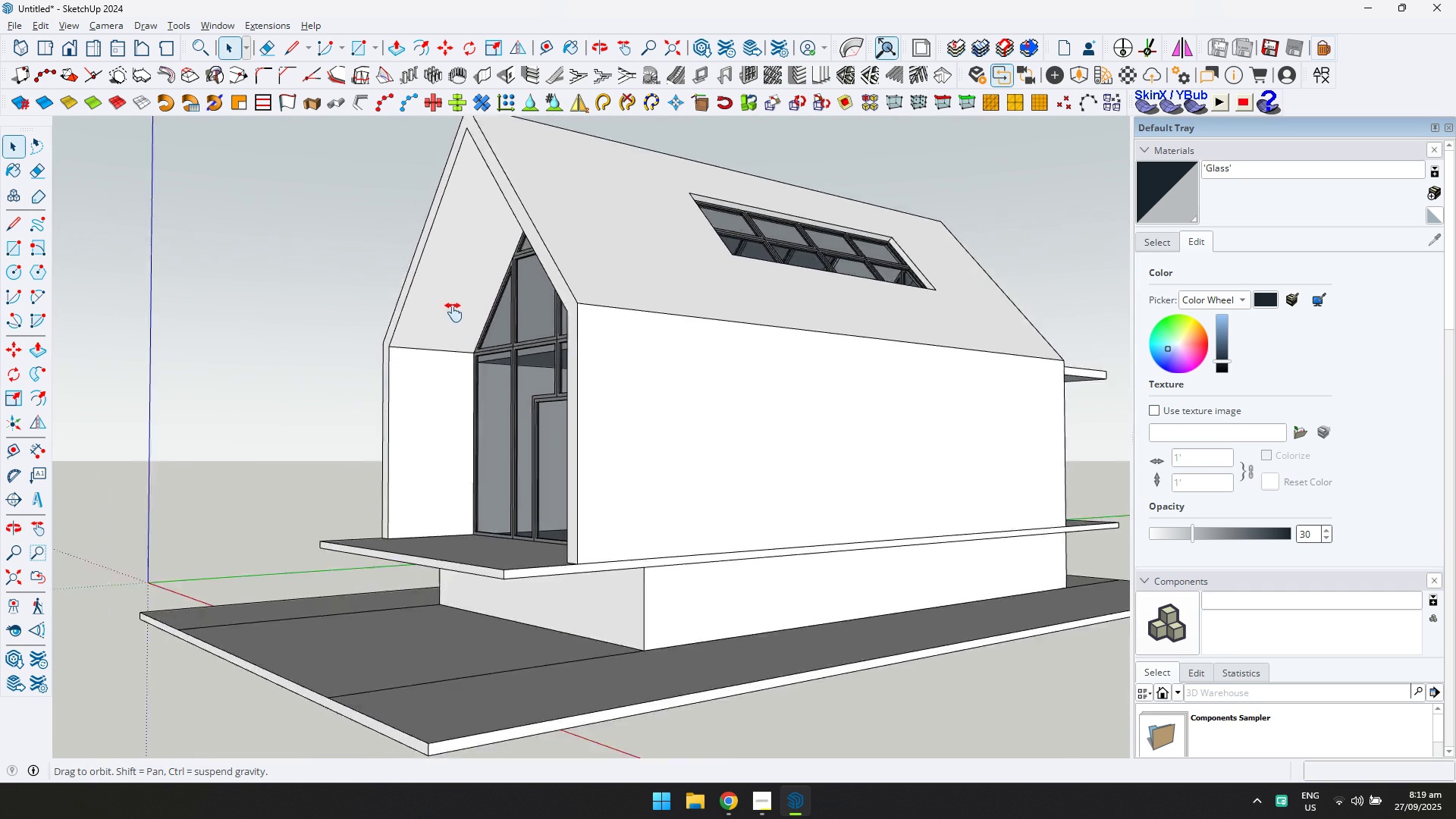 
key(Shift+ShiftLeft)
 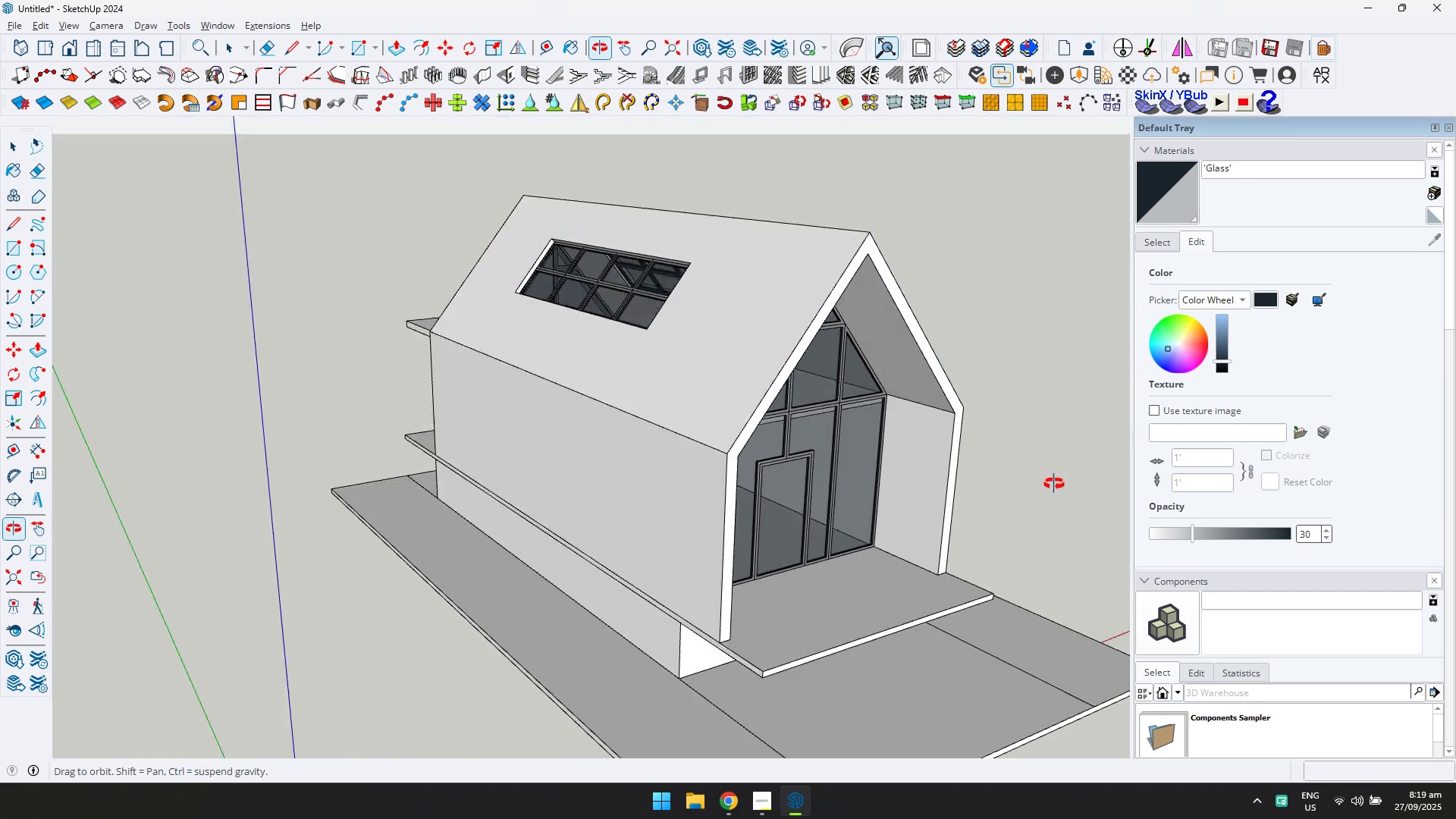 
scroll: coordinate [719, 537], scroll_direction: none, amount: 0.0
 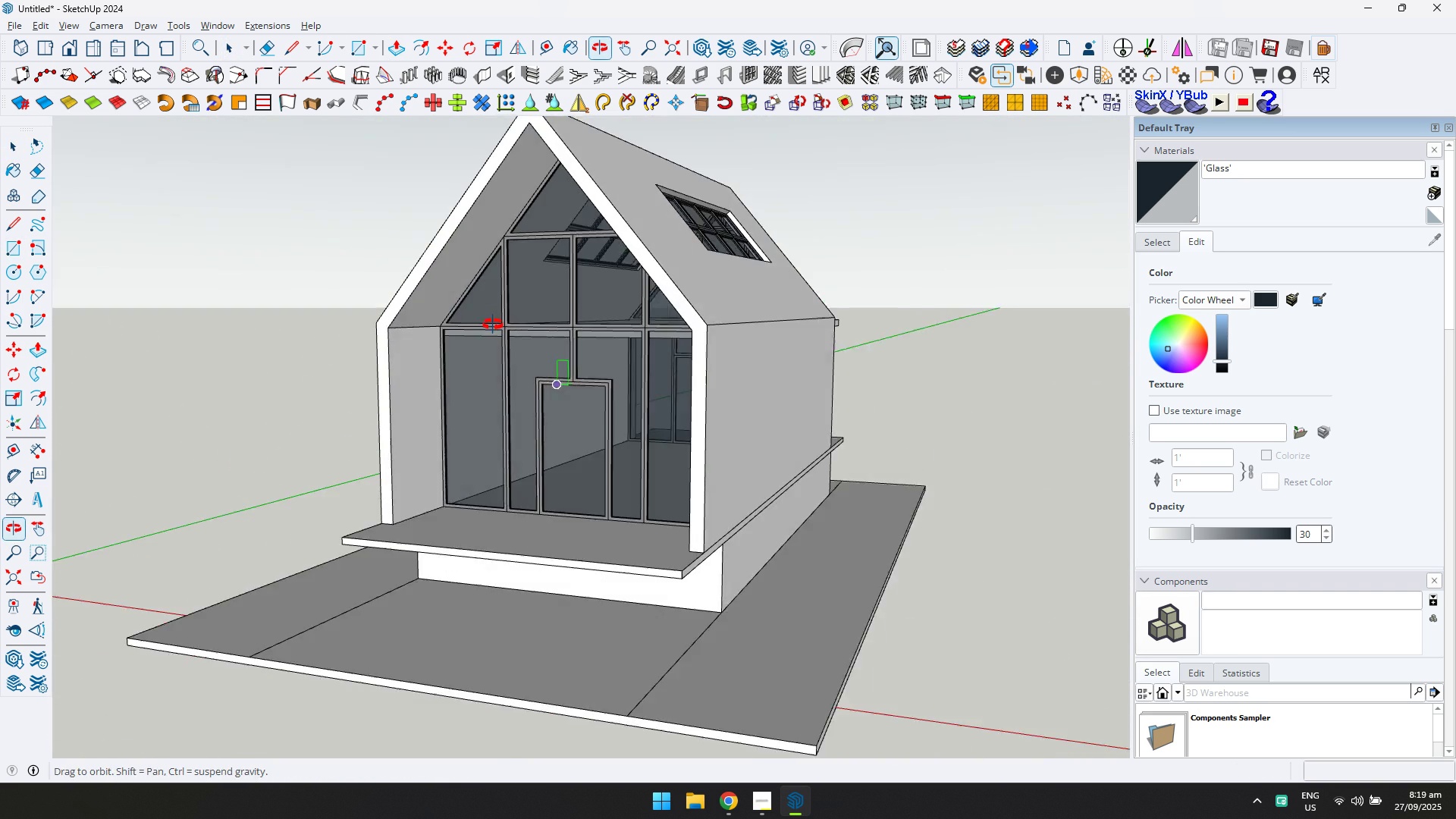 
key(Shift+ShiftLeft)
 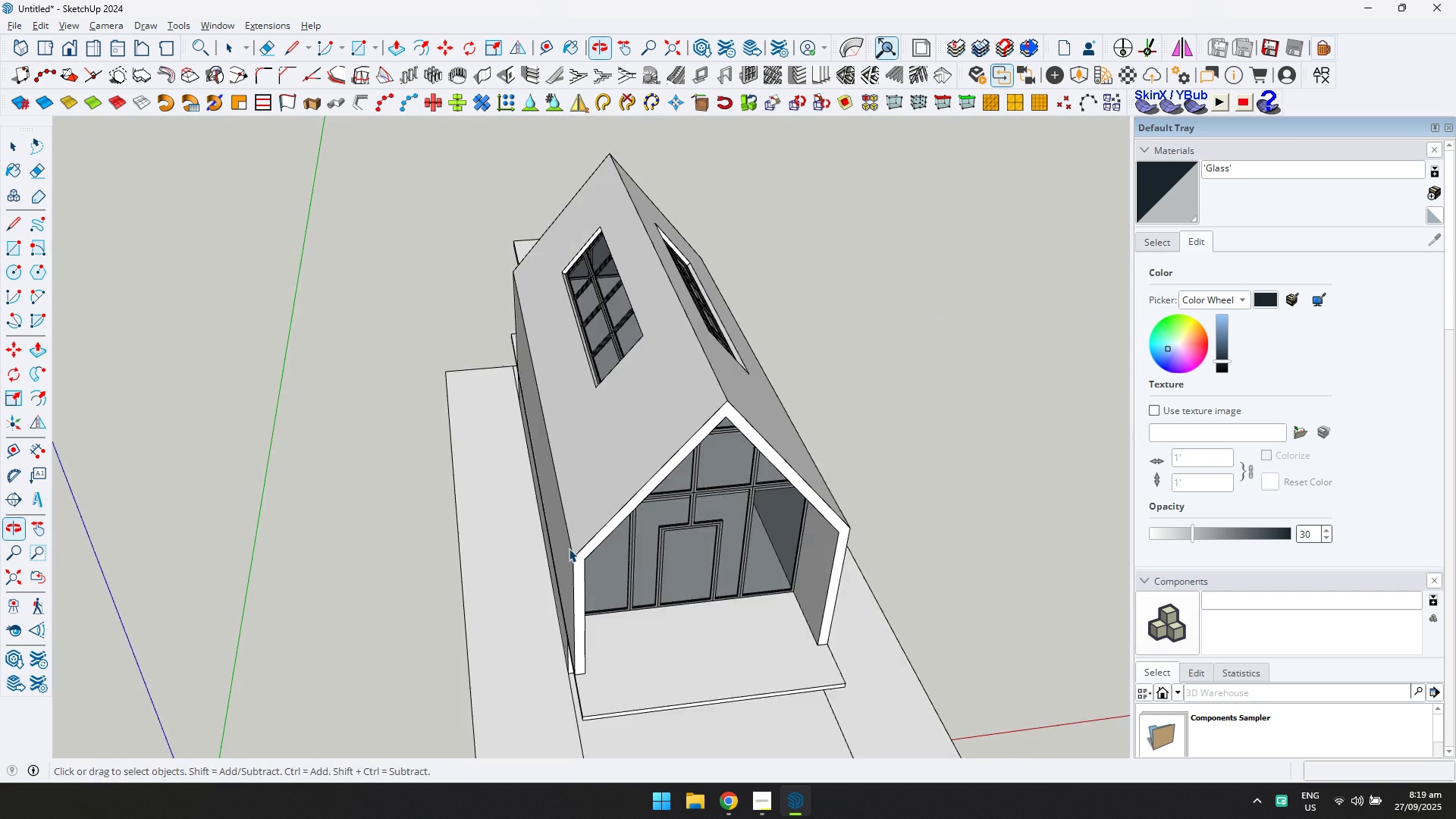 
key(R)
 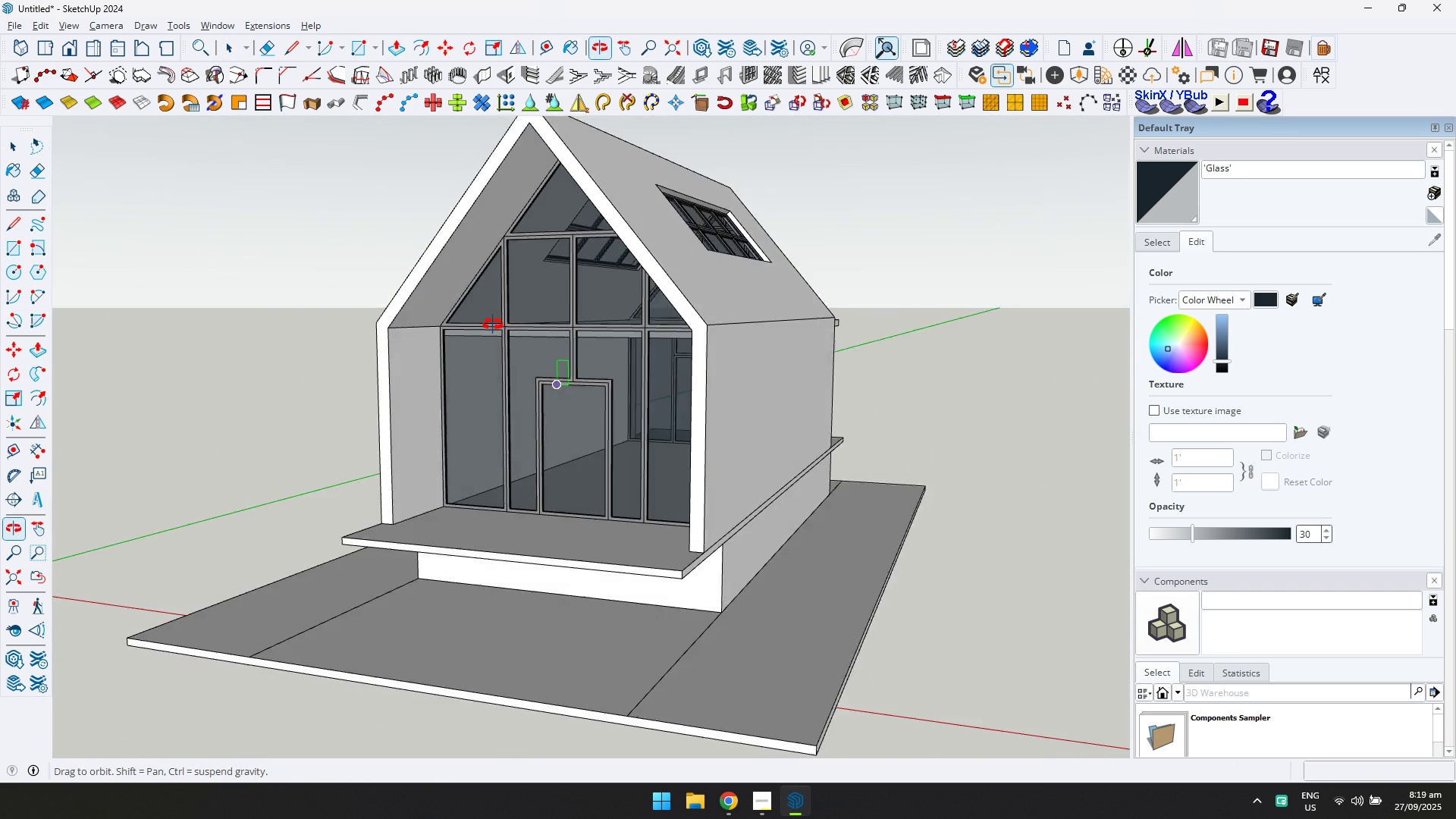 
scroll: coordinate [442, 309], scroll_direction: up, amount: 3.0
 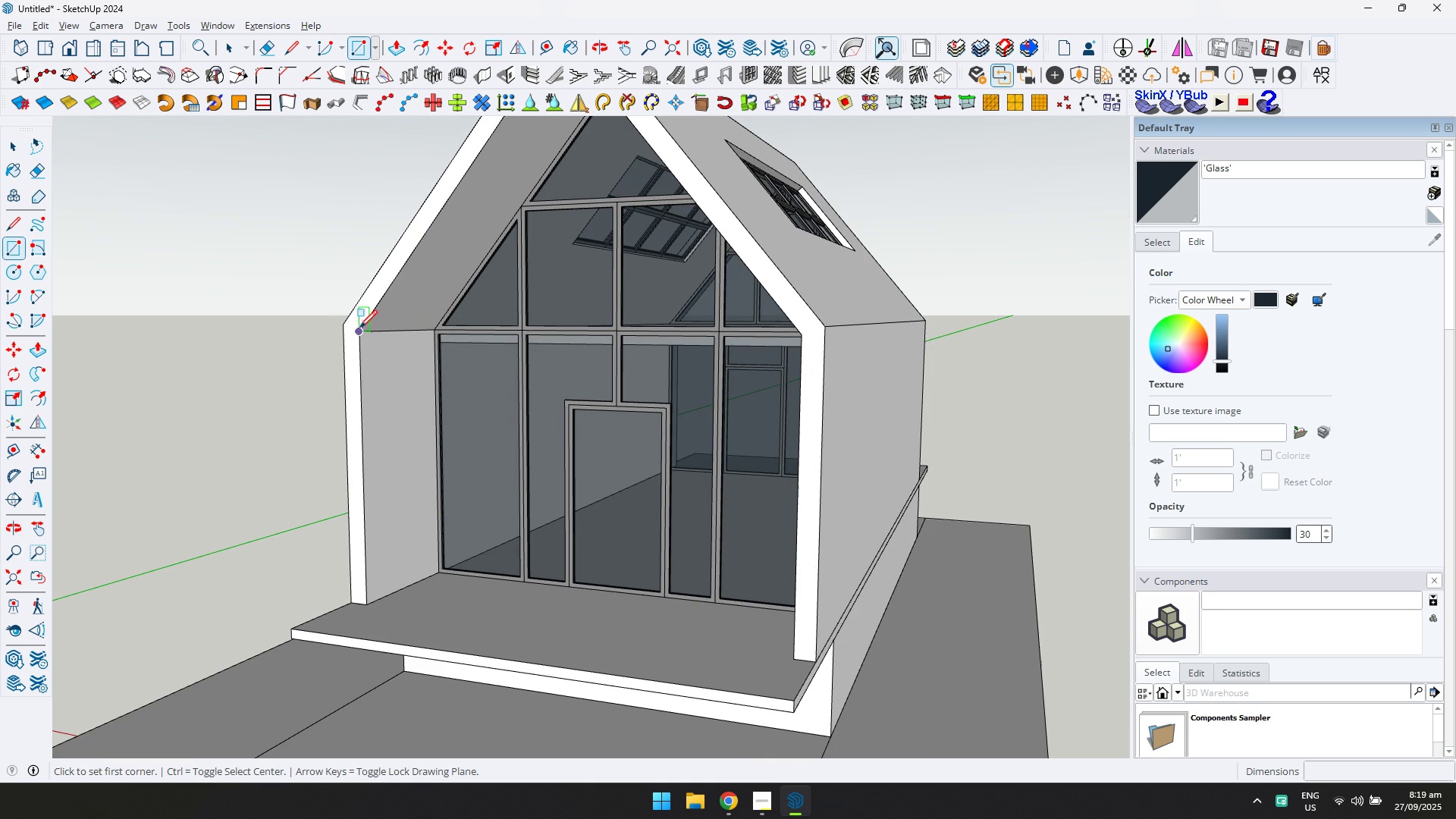 
scroll: coordinate [359, 328], scroll_direction: down, amount: 1.0